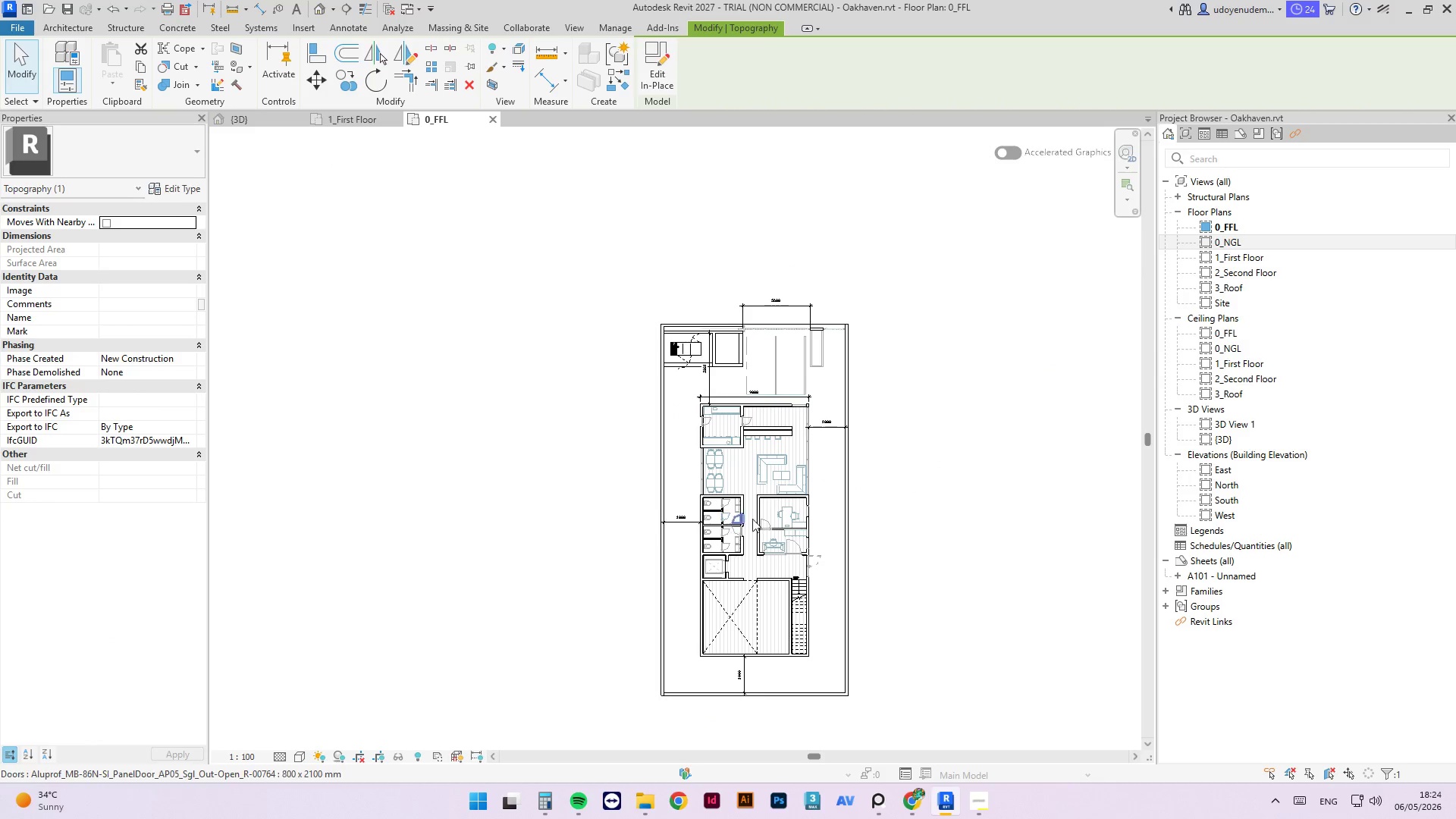 
scroll: coordinate [831, 469], scroll_direction: up, amount: 4.0
 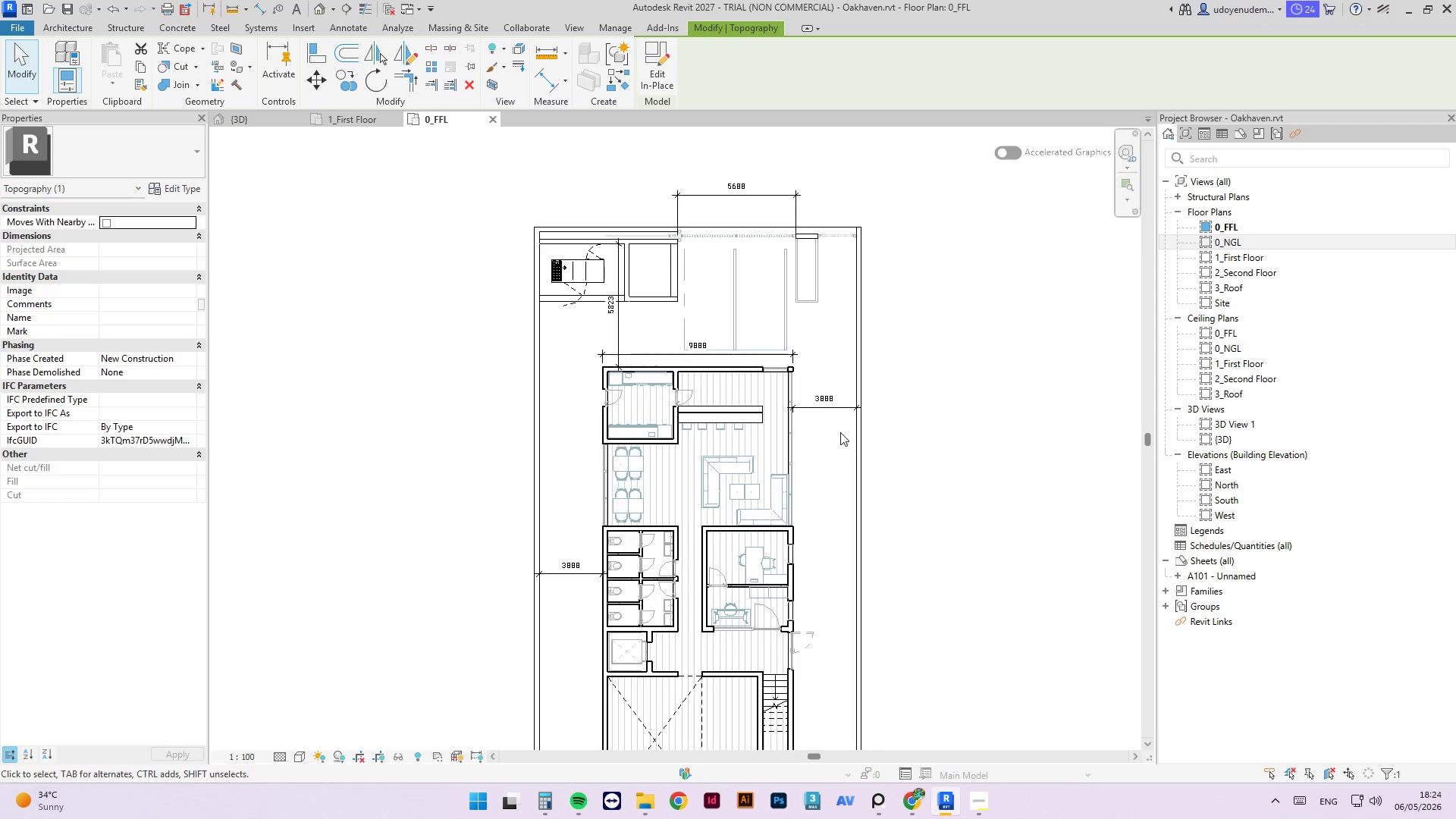 
key(Escape)
type(vv)
 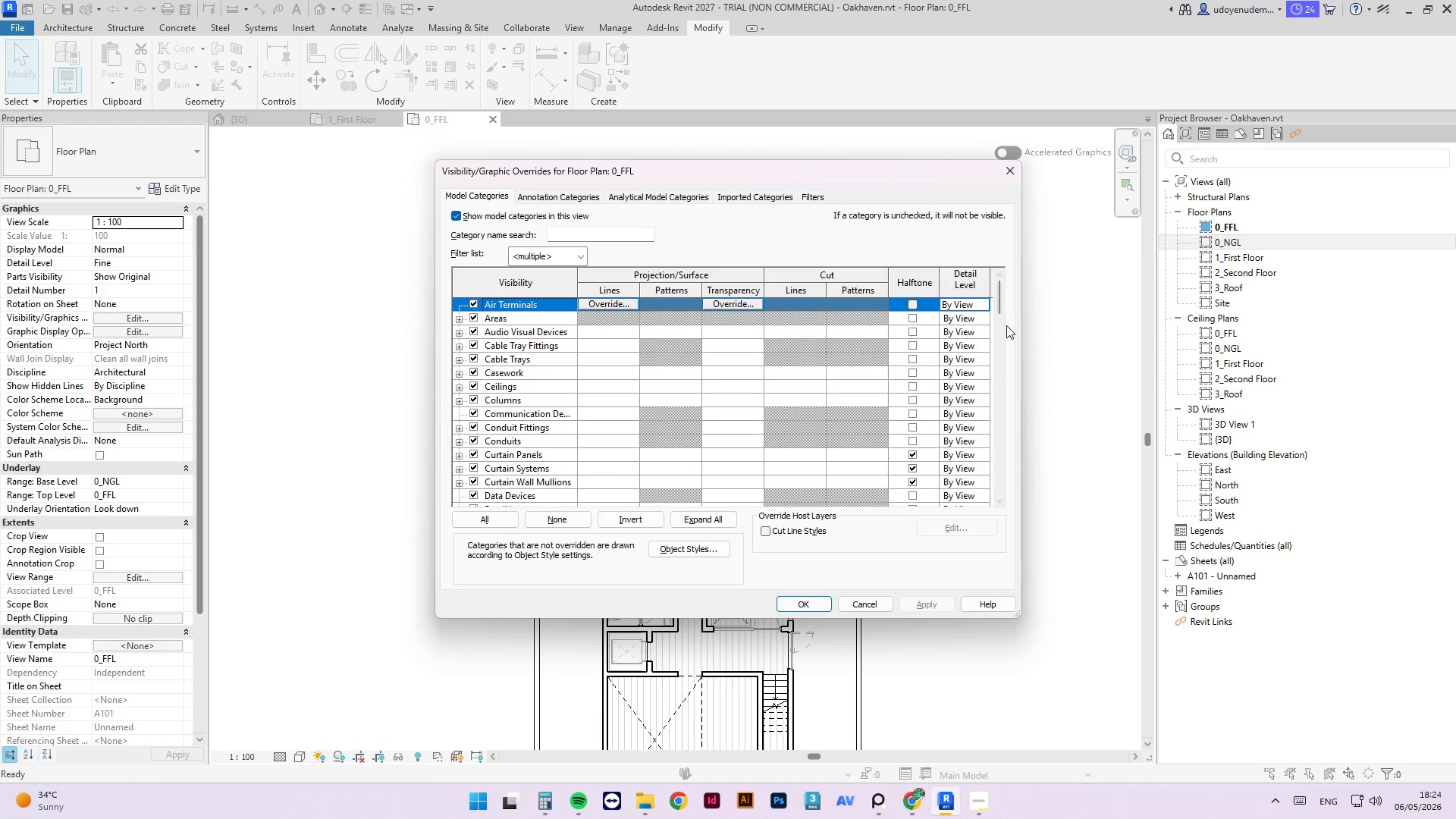 
left_click_drag(start_coordinate=[1003, 309], to_coordinate=[1018, 521])
 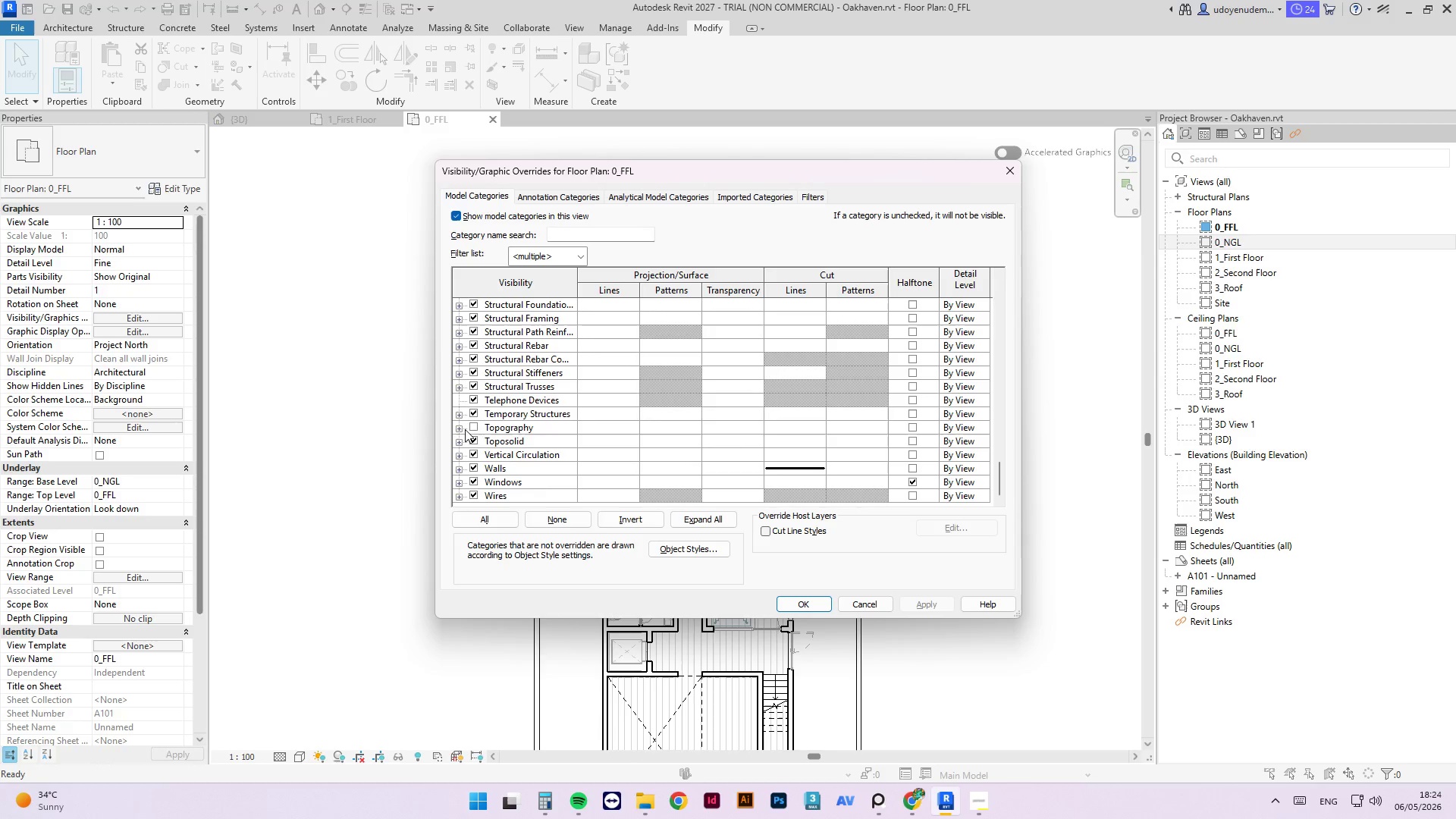 
left_click([471, 429])
 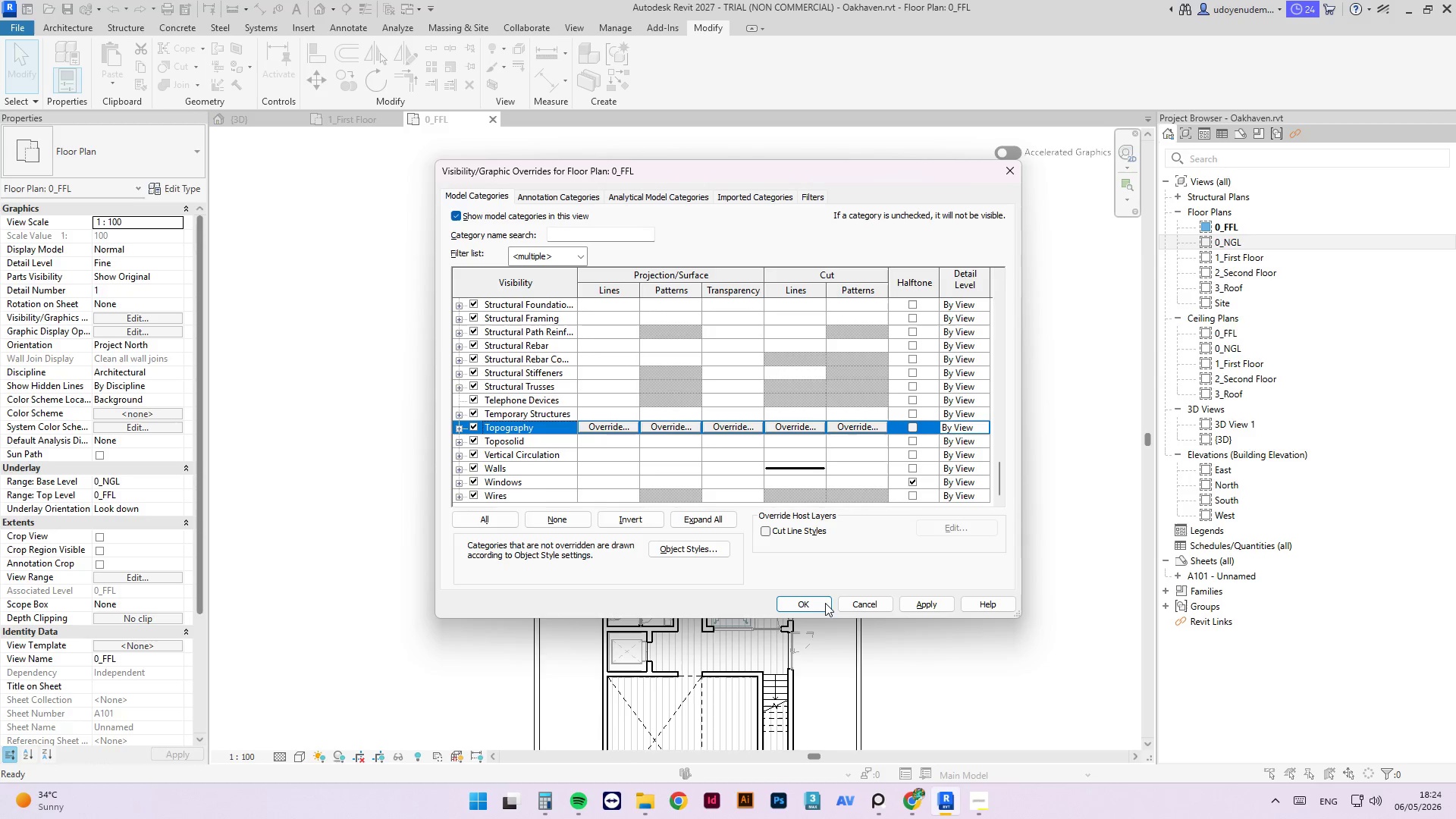 
left_click([830, 603])
 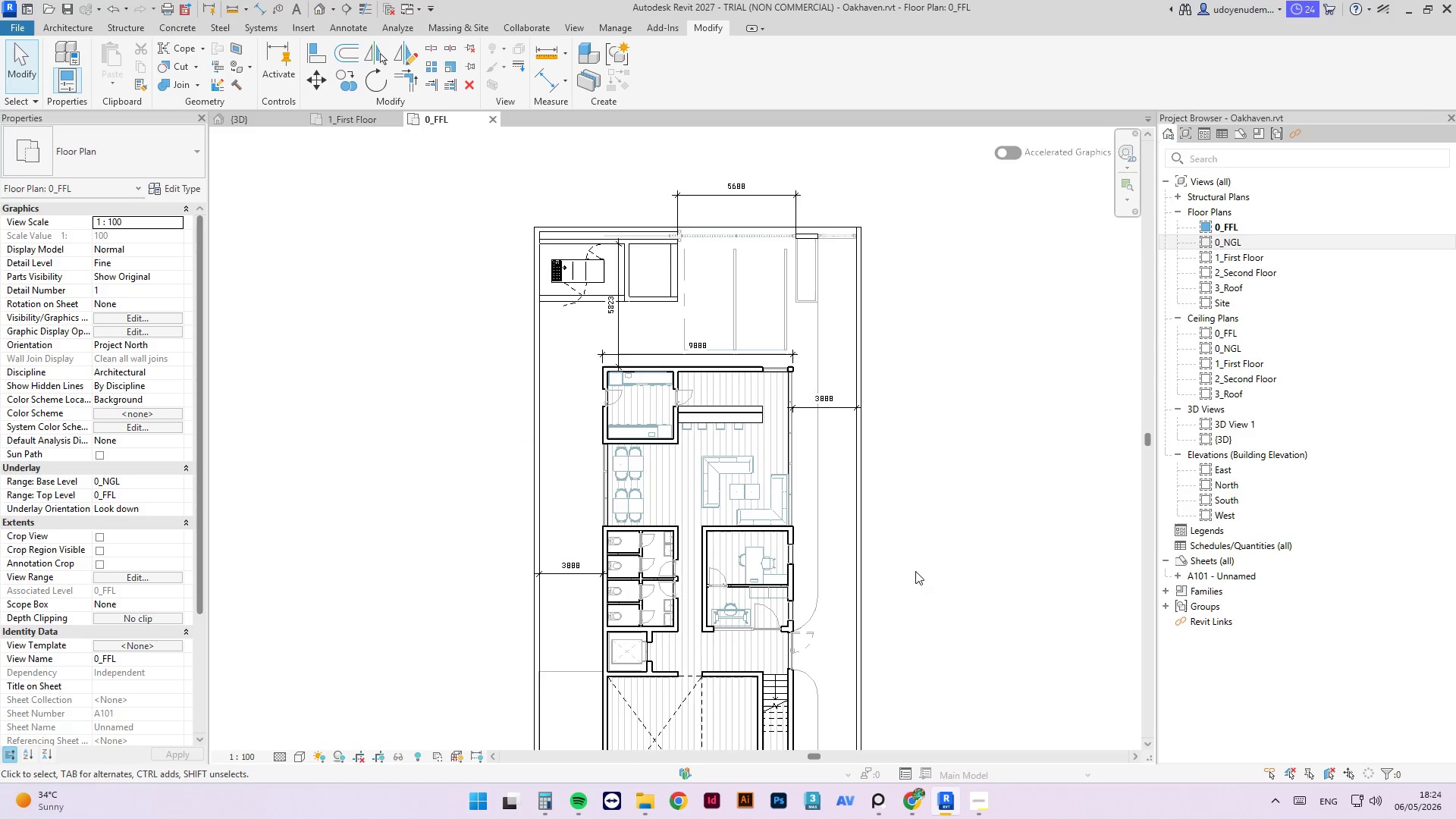 
left_click([959, 534])
 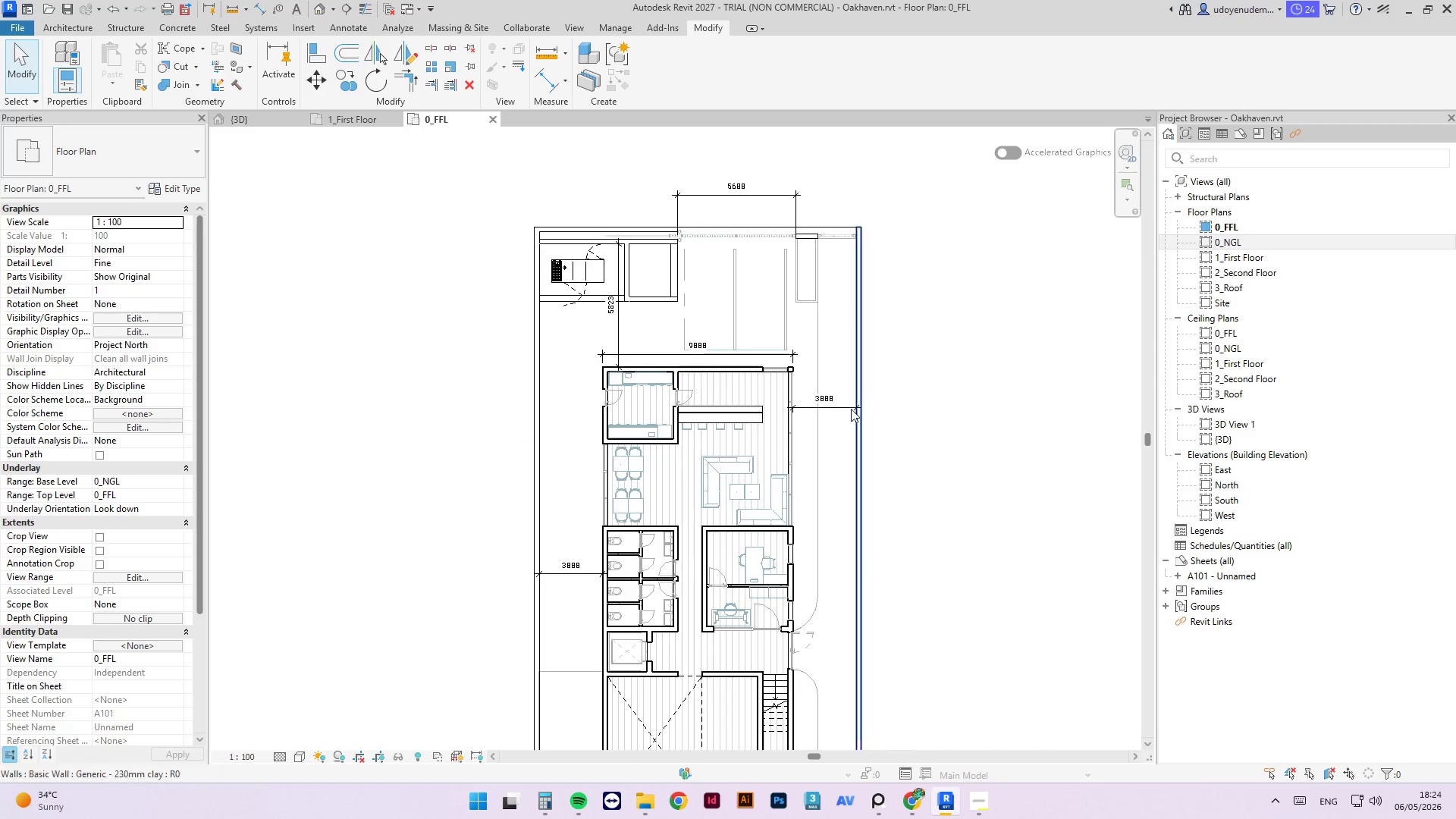 
scroll: coordinate [847, 408], scroll_direction: down, amount: 3.0
 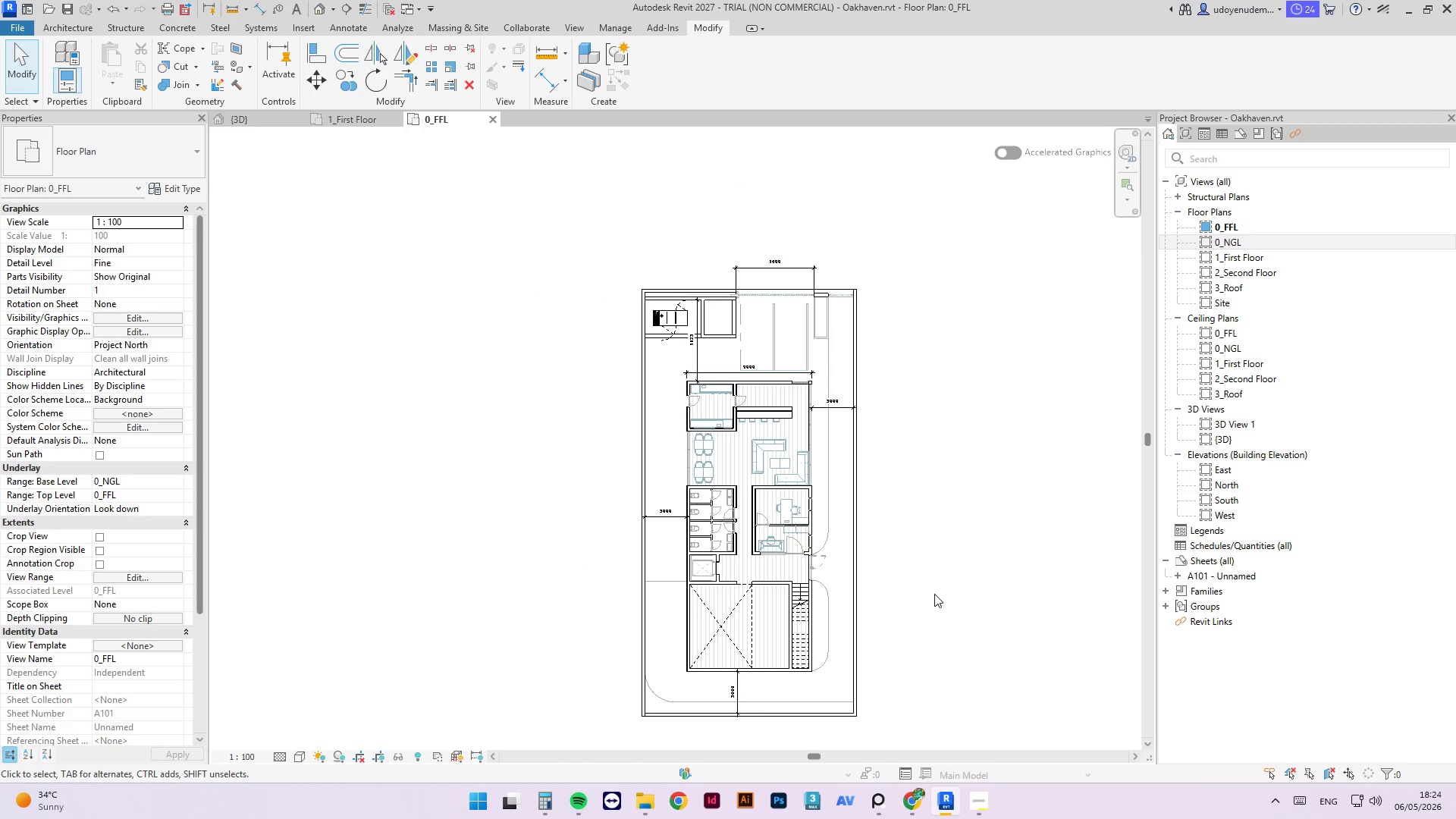 
scroll: coordinate [632, 664], scroll_direction: up, amount: 1.0
 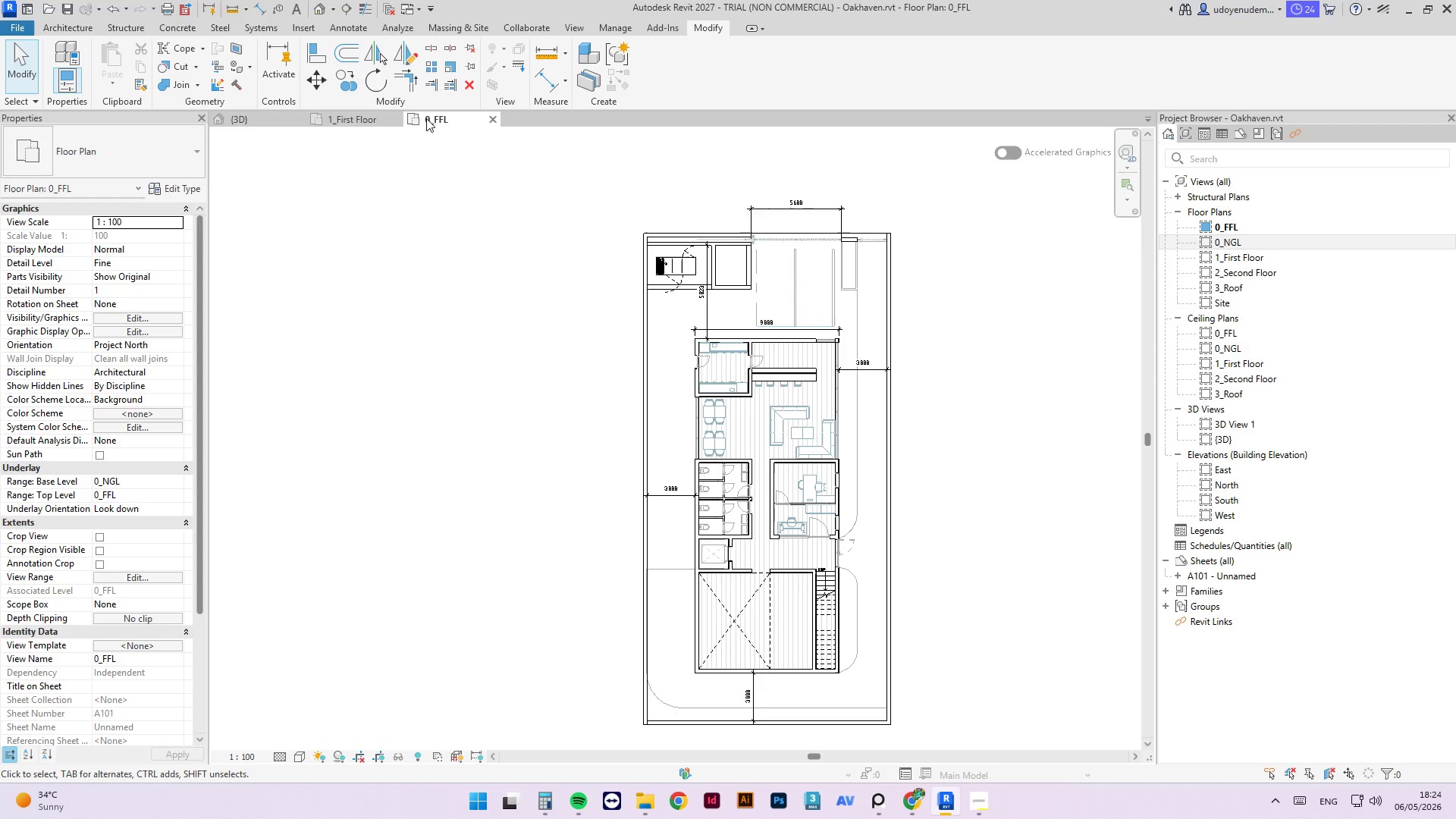 
left_click([349, 121])
 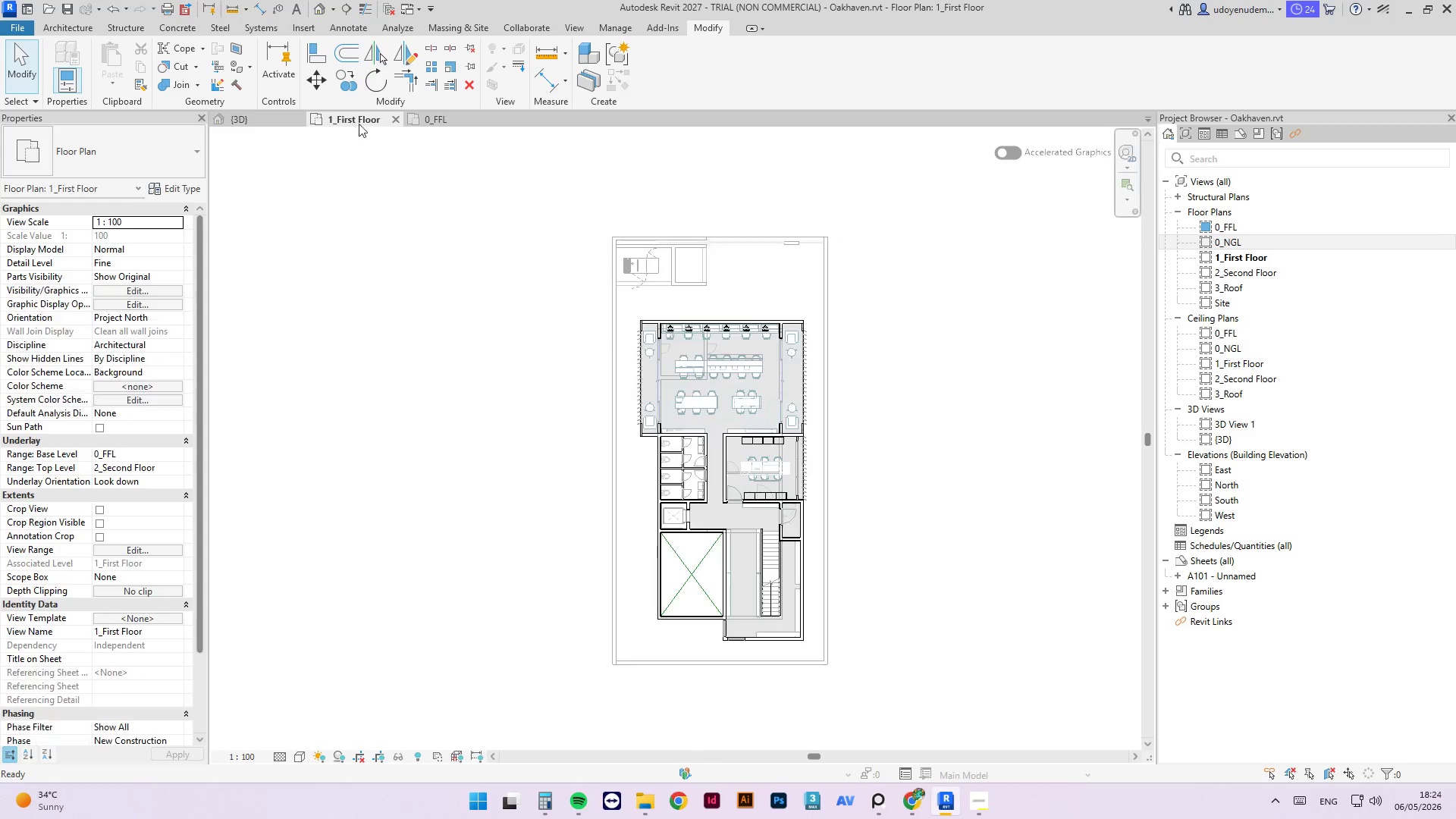 
mouse_move([453, 151])
 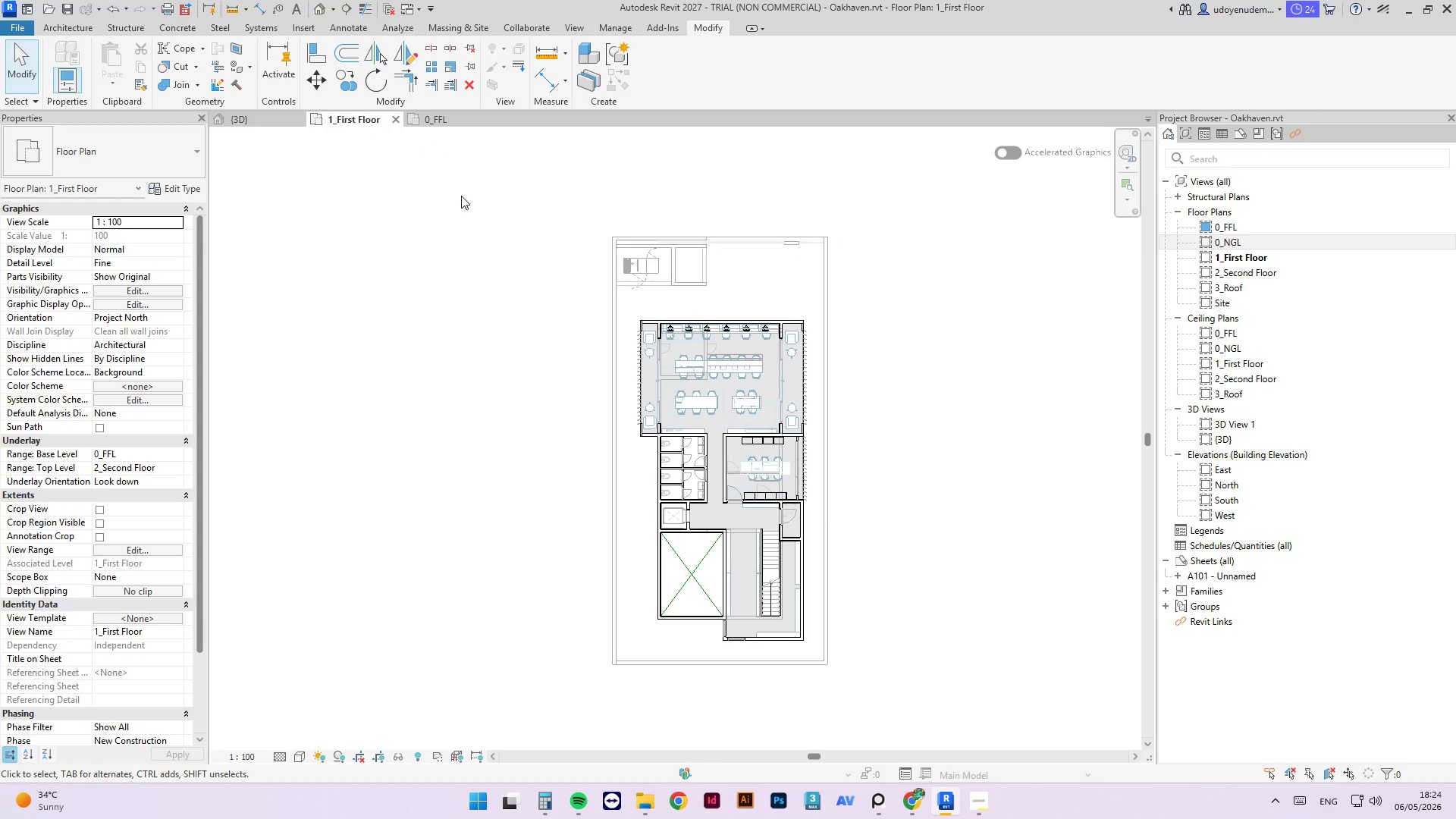 
type(vv)
 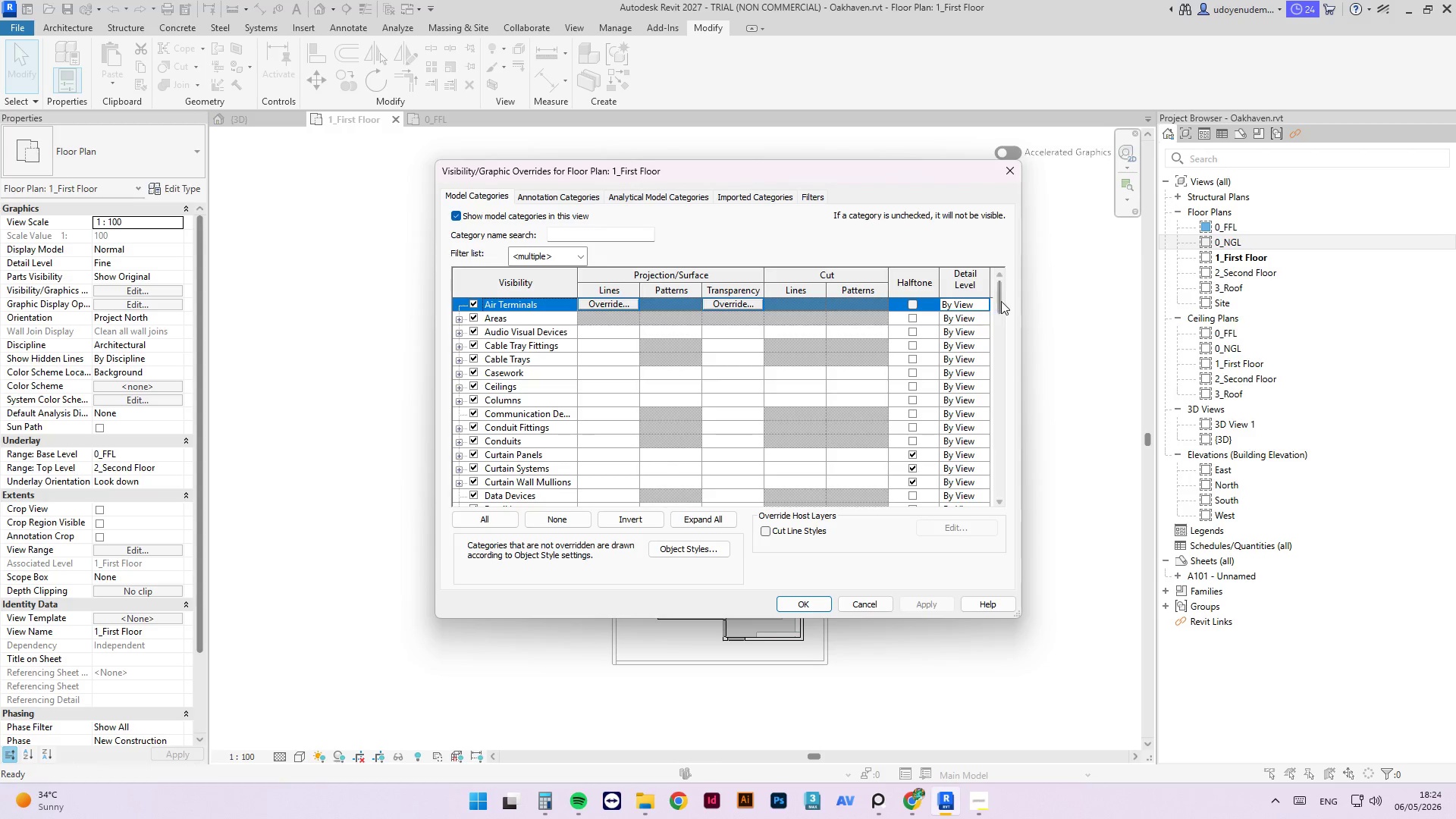 
left_click_drag(start_coordinate=[999, 301], to_coordinate=[1031, 518])
 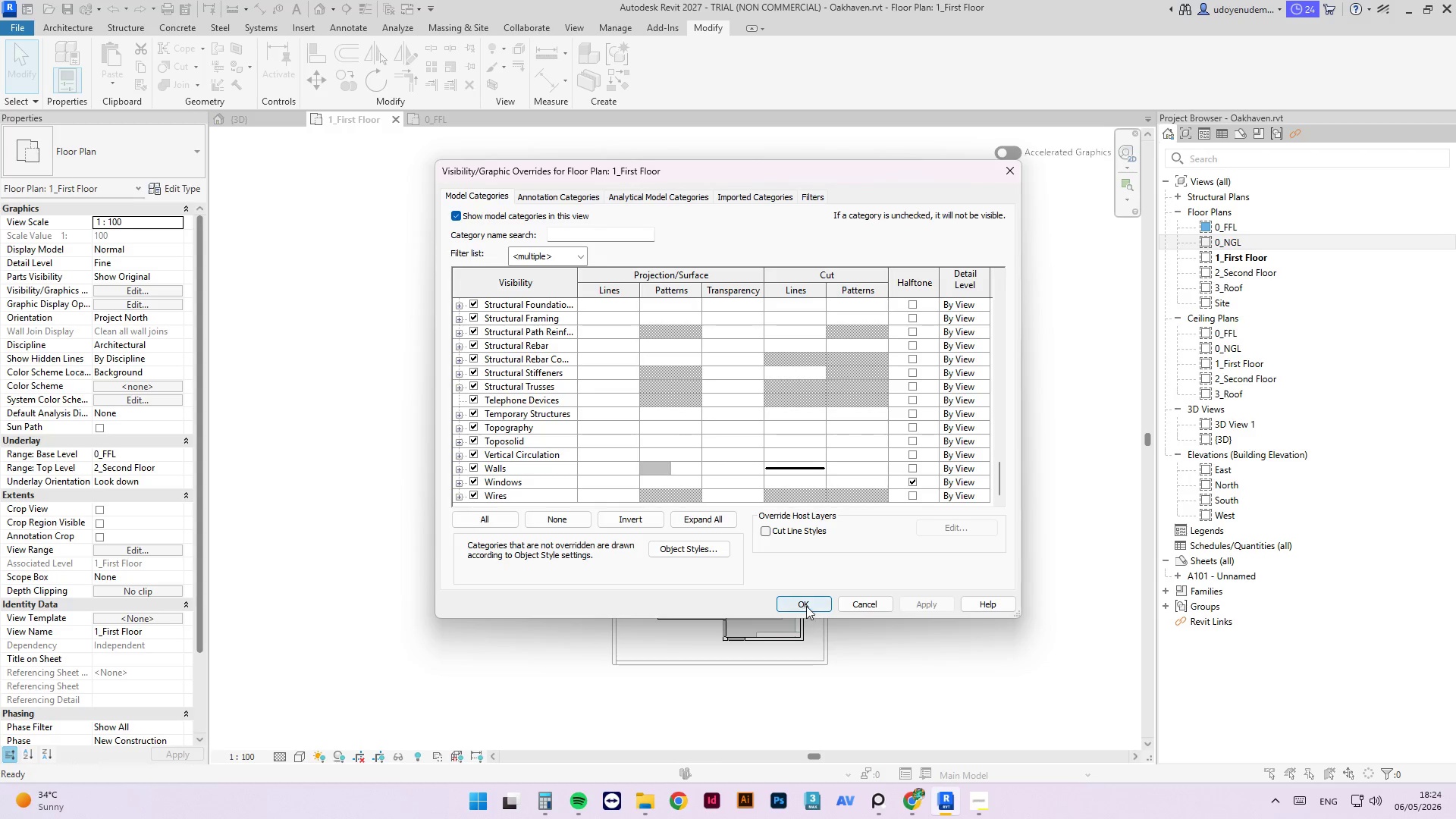 
left_click([917, 577])
 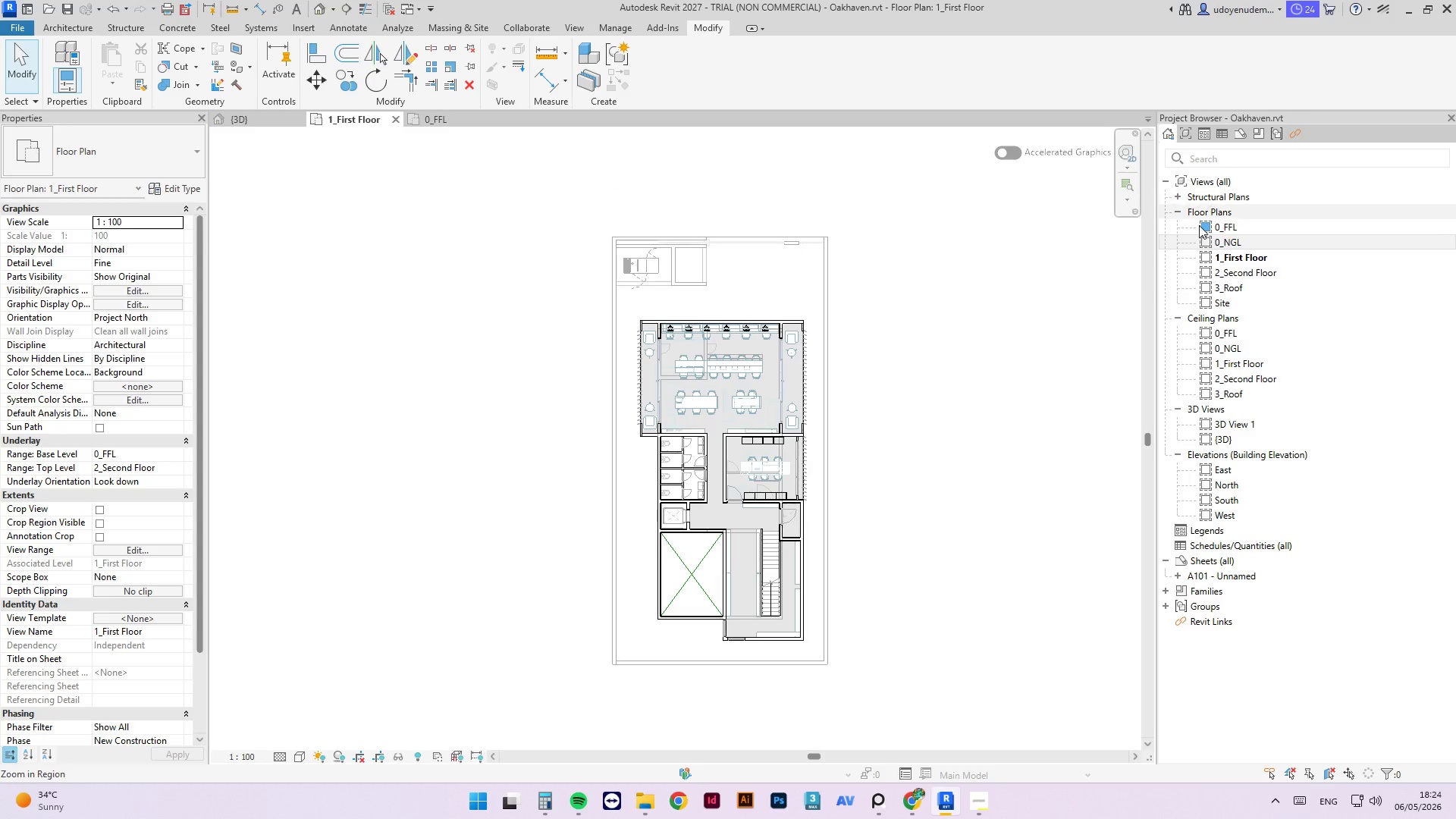 
double_click([1247, 272])
 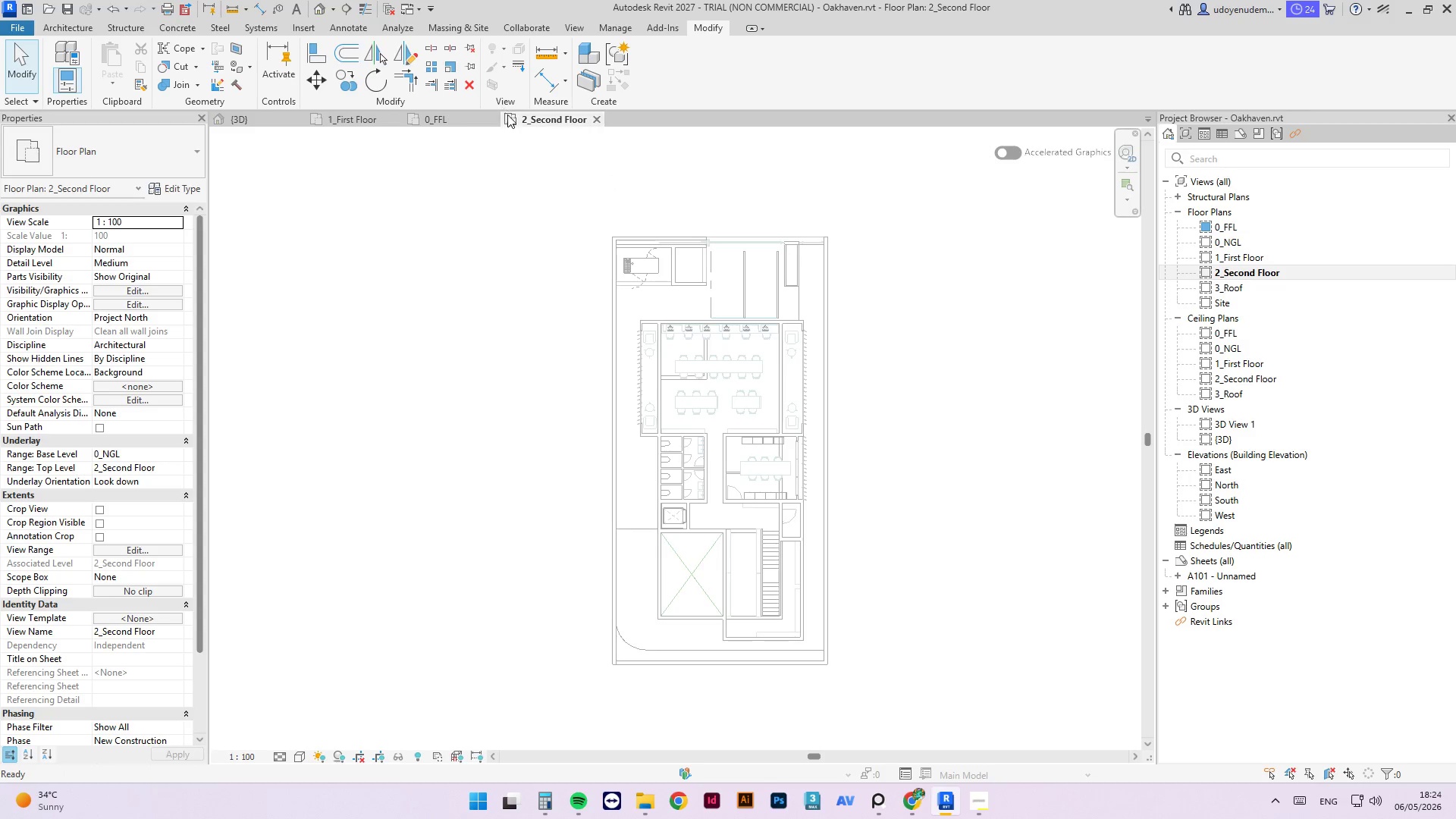 
left_click_drag(start_coordinate=[534, 124], to_coordinate=[394, 124])
 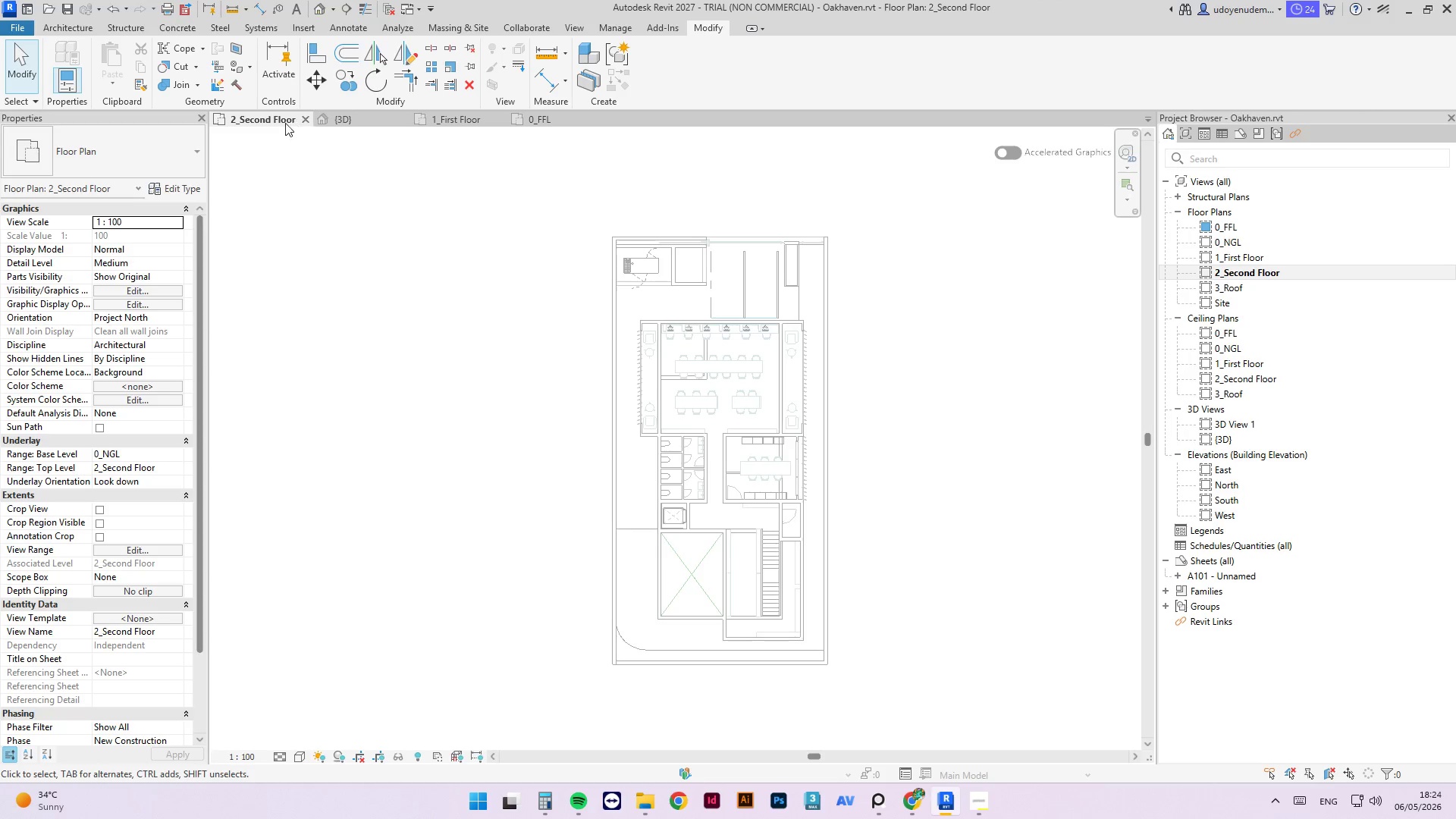 
left_click_drag(start_coordinate=[270, 119], to_coordinate=[382, 120])
 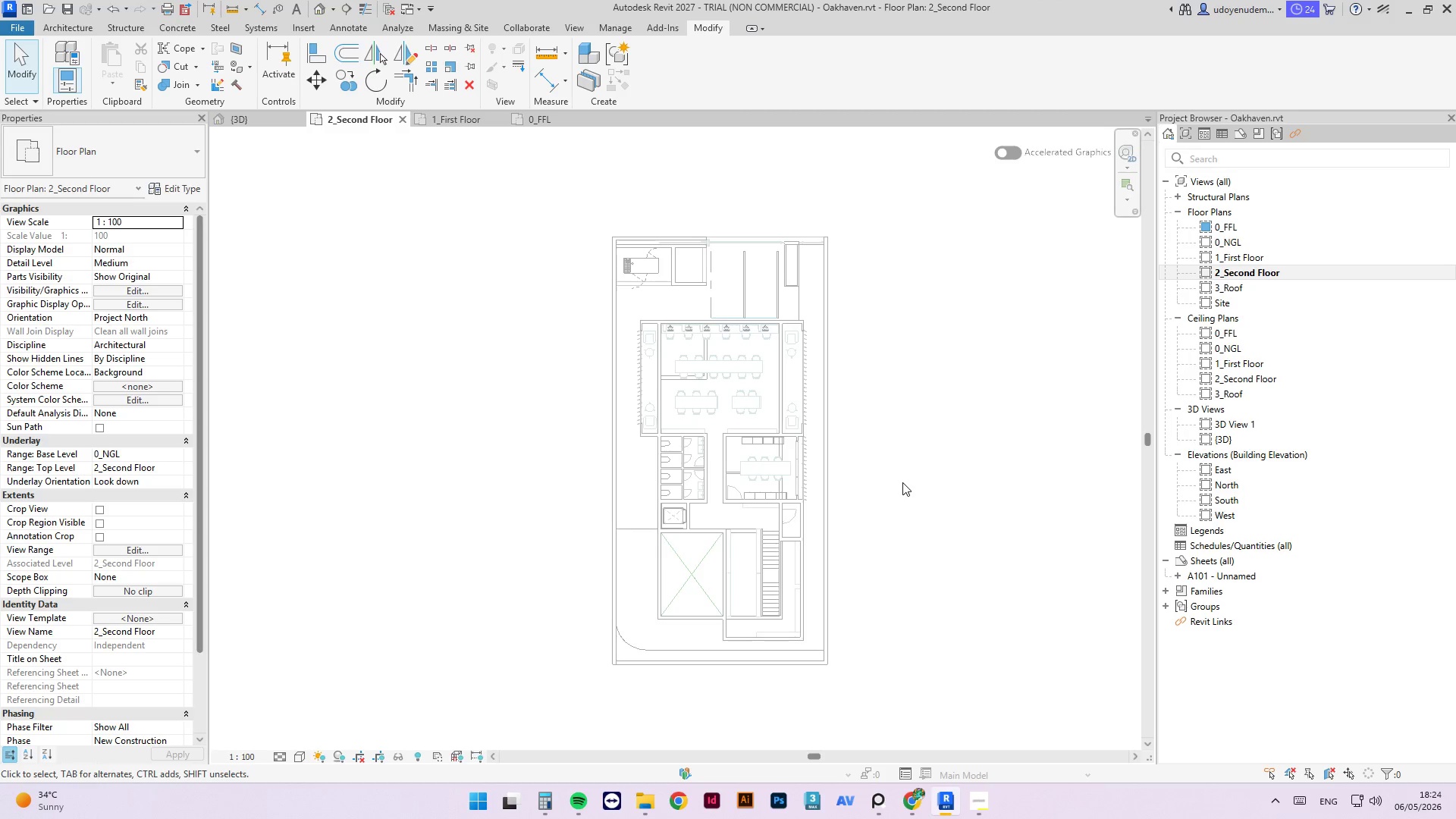 
left_click([897, 474])
 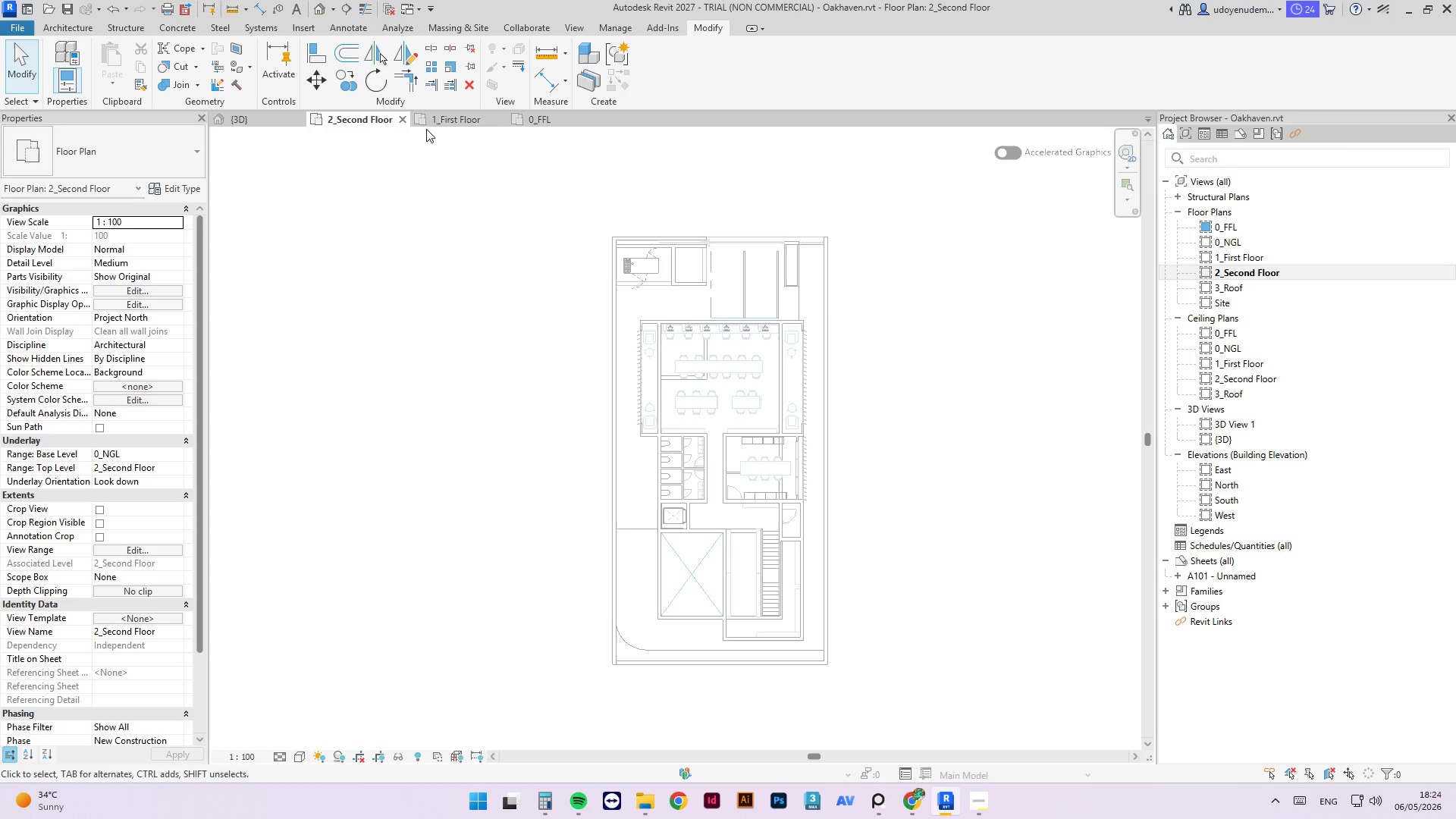 
left_click([438, 118])
 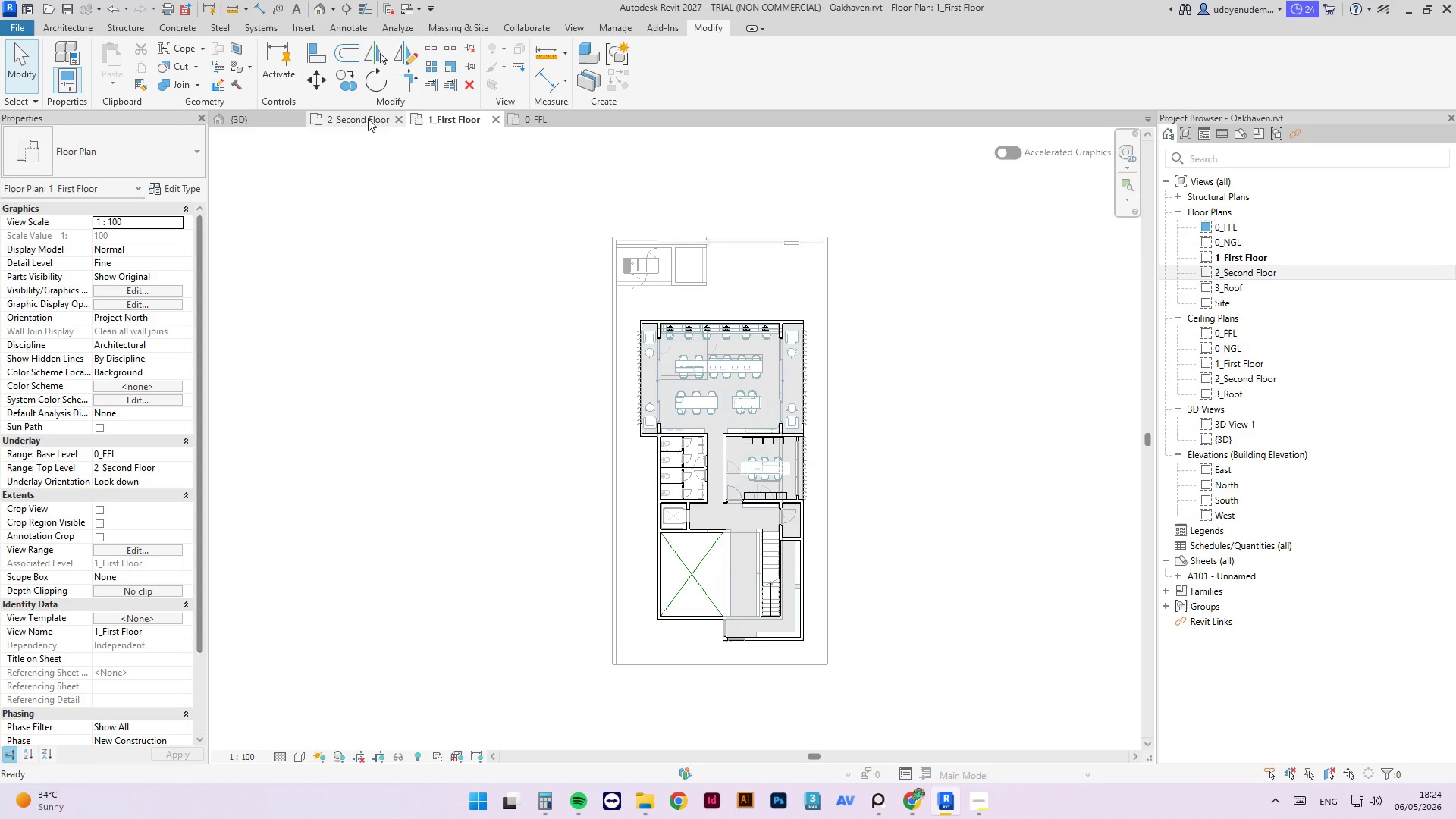 
left_click([365, 118])
 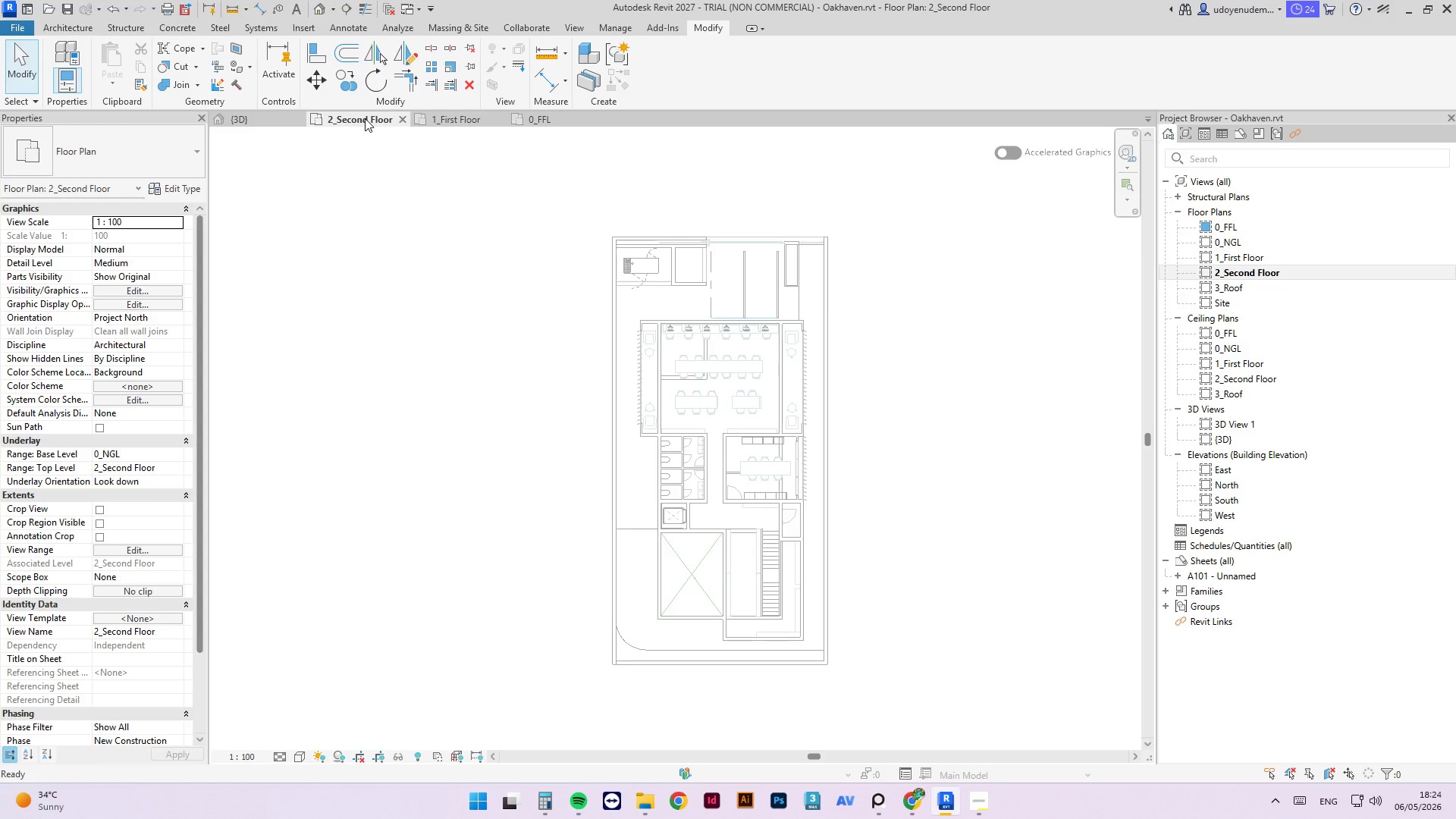 
left_click([506, 303])
 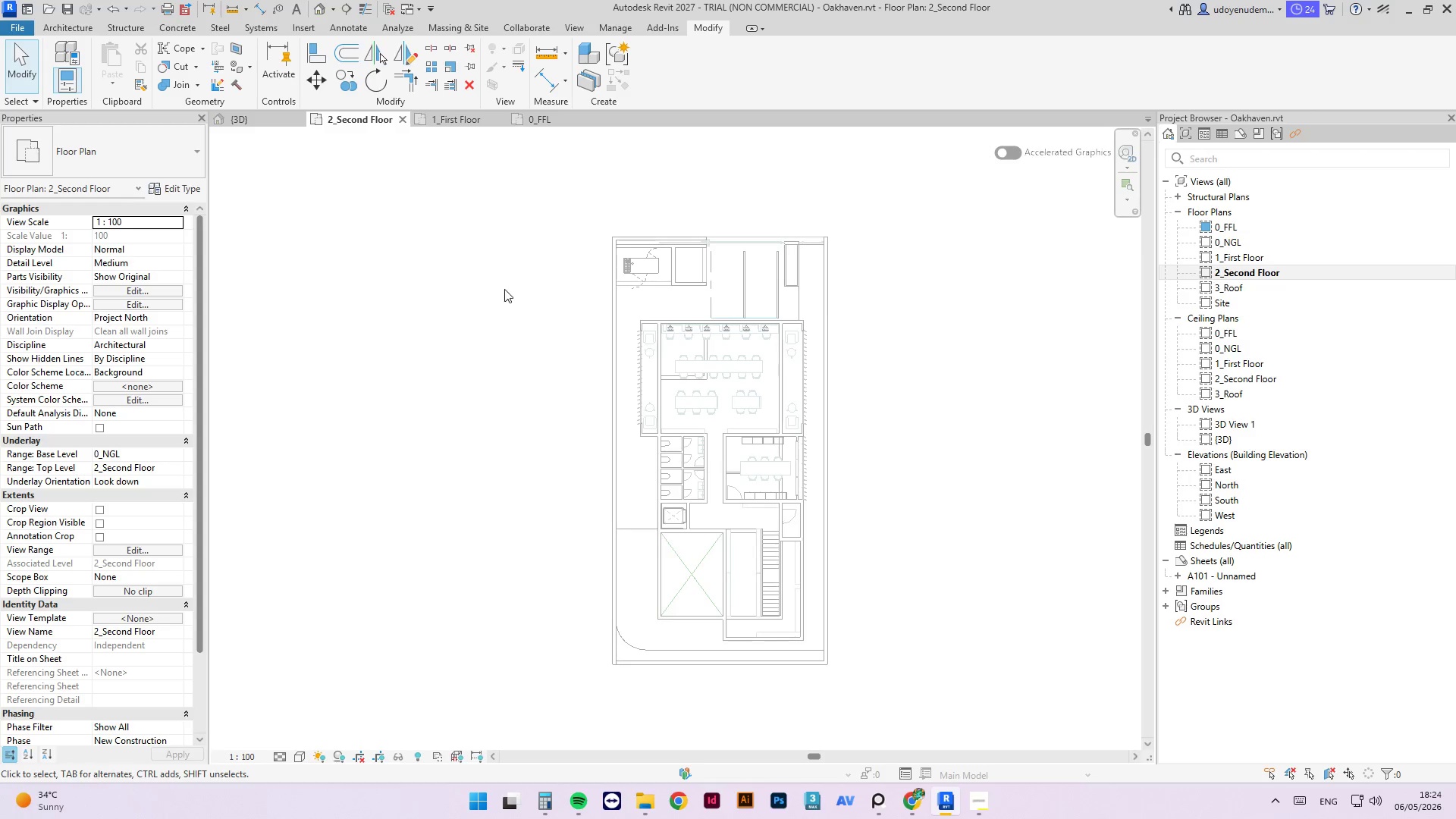 
right_click([497, 267])
 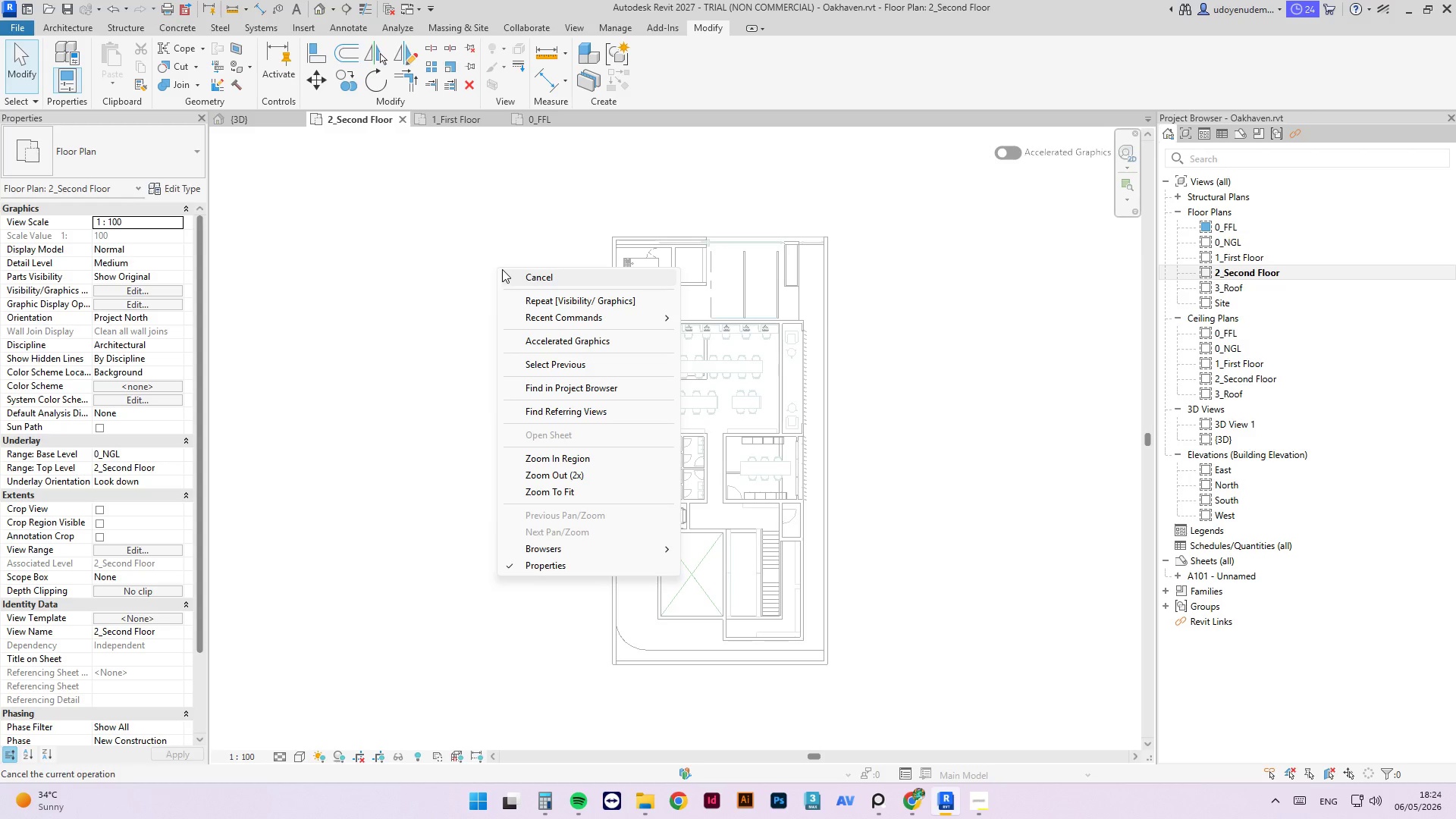 
left_click([522, 275])
 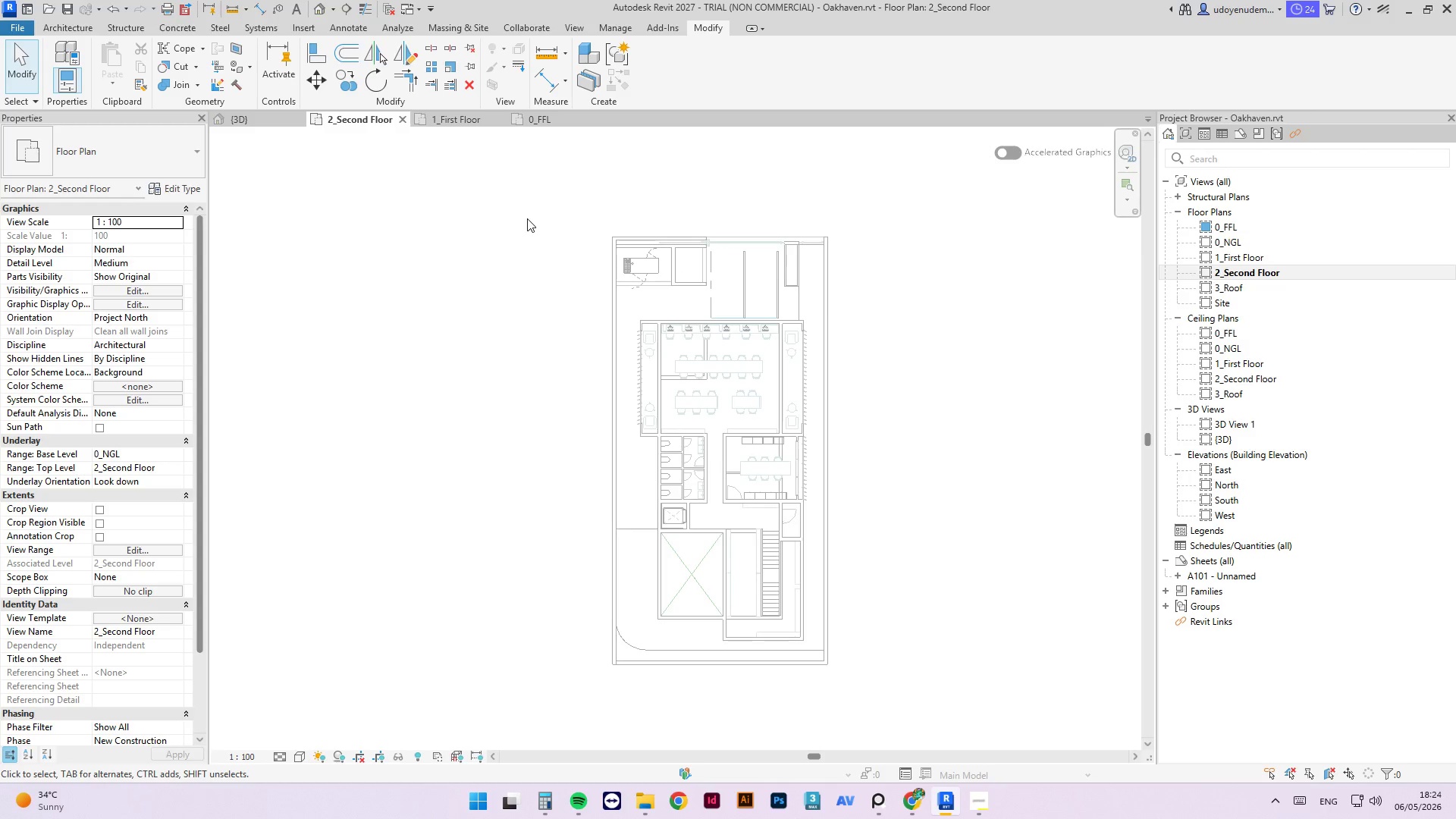 
left_click([527, 218])
 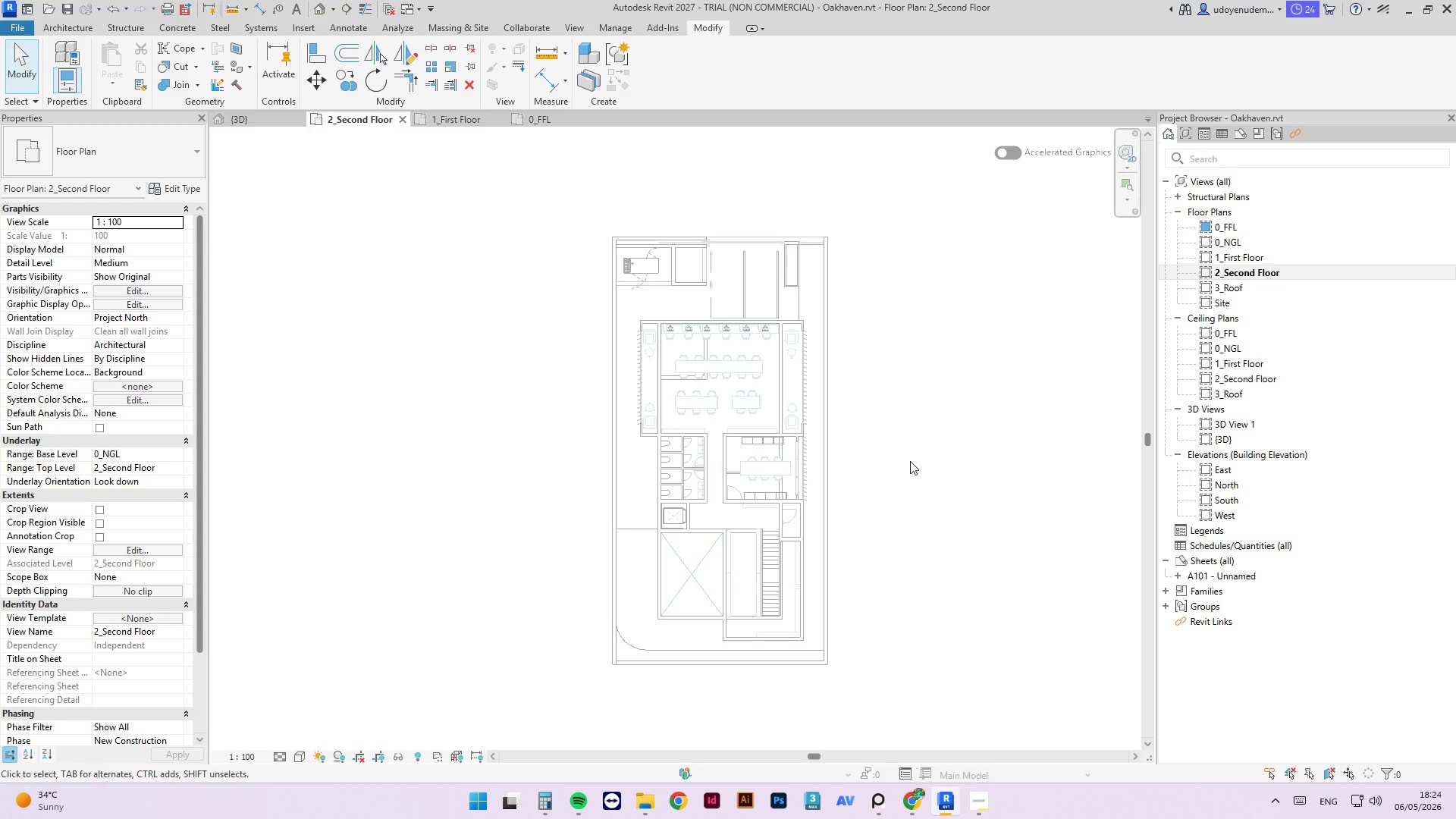 
wait(6.98)
 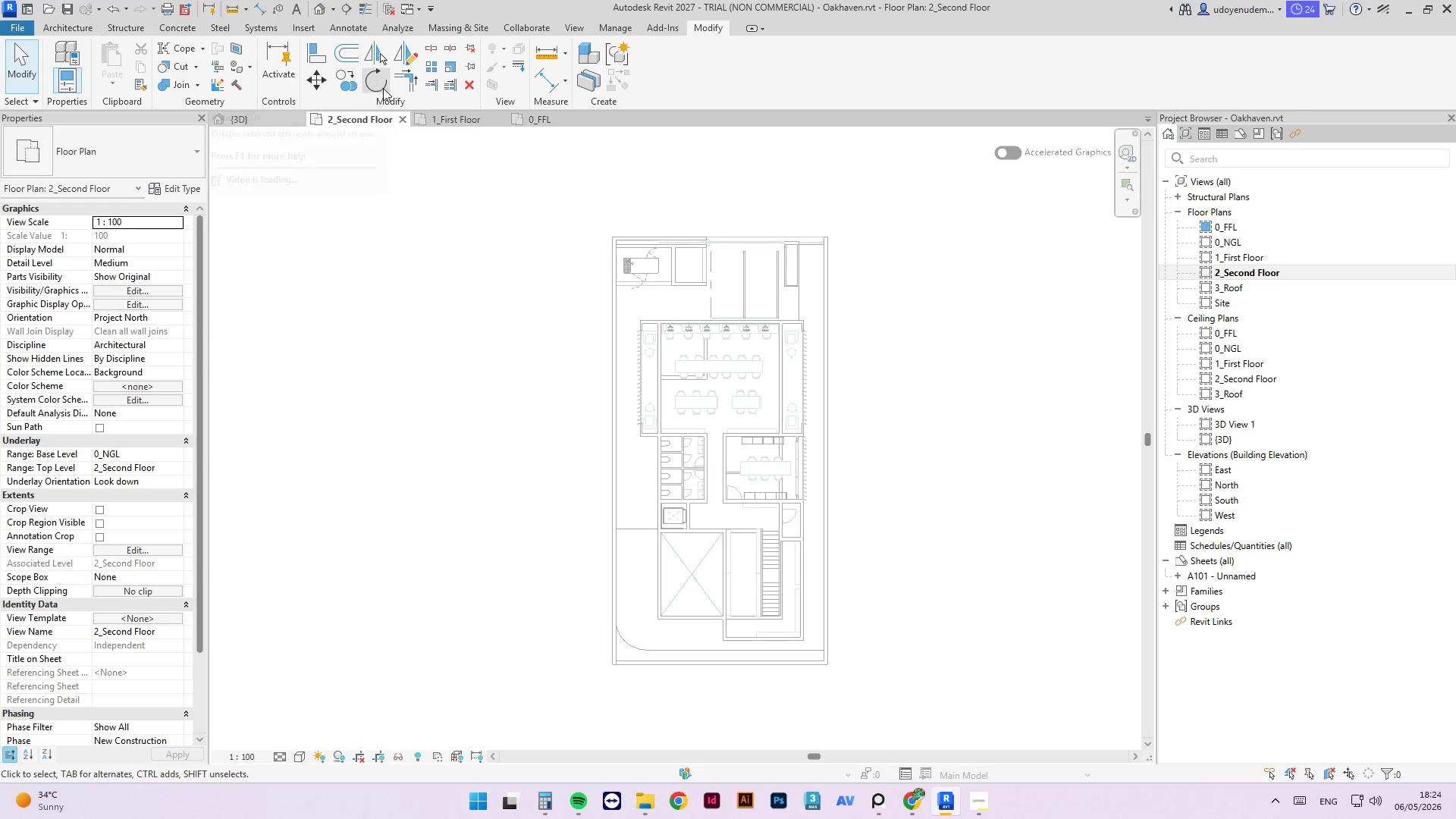 
left_click([534, 120])
 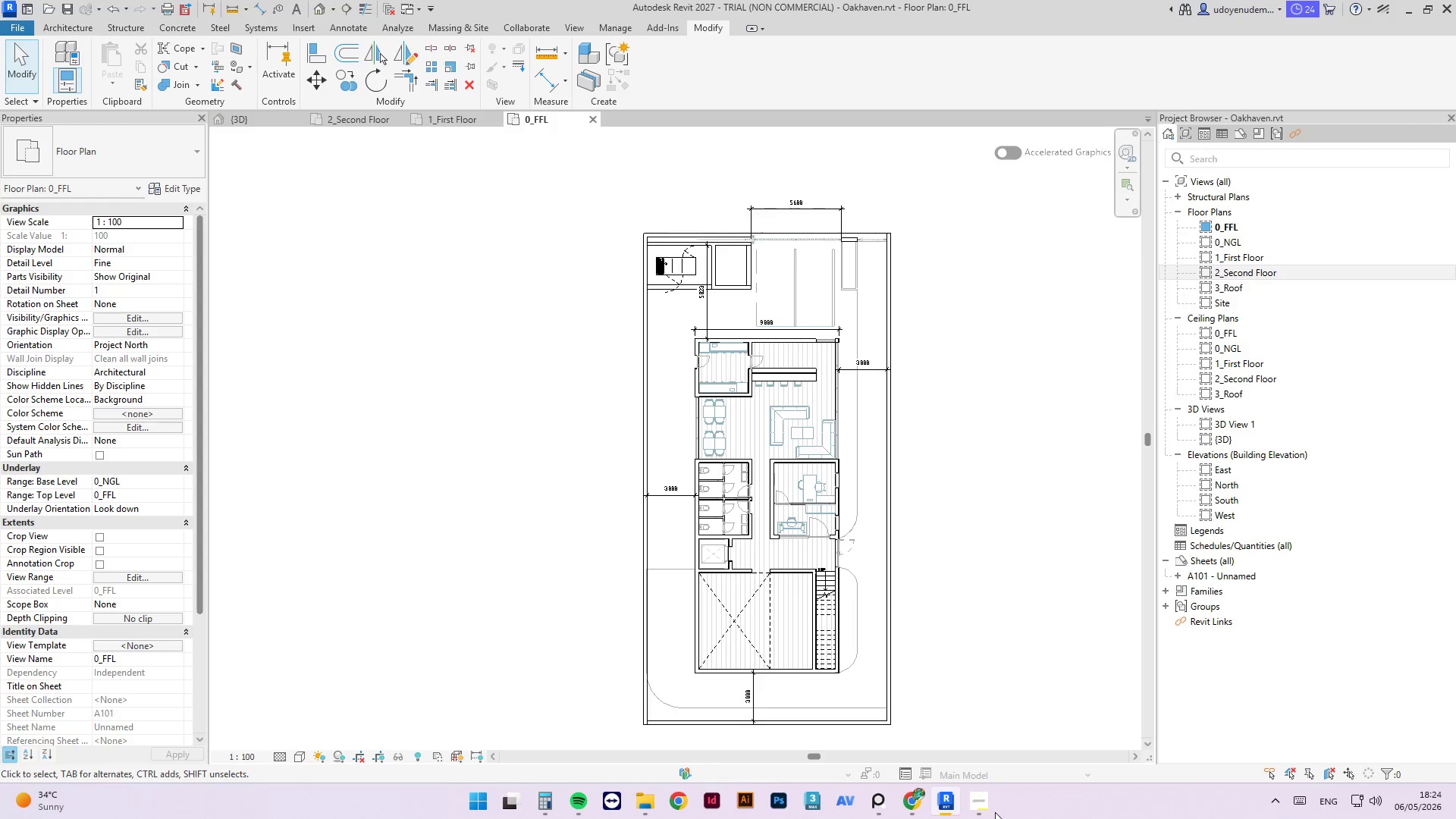 
left_click([982, 805])